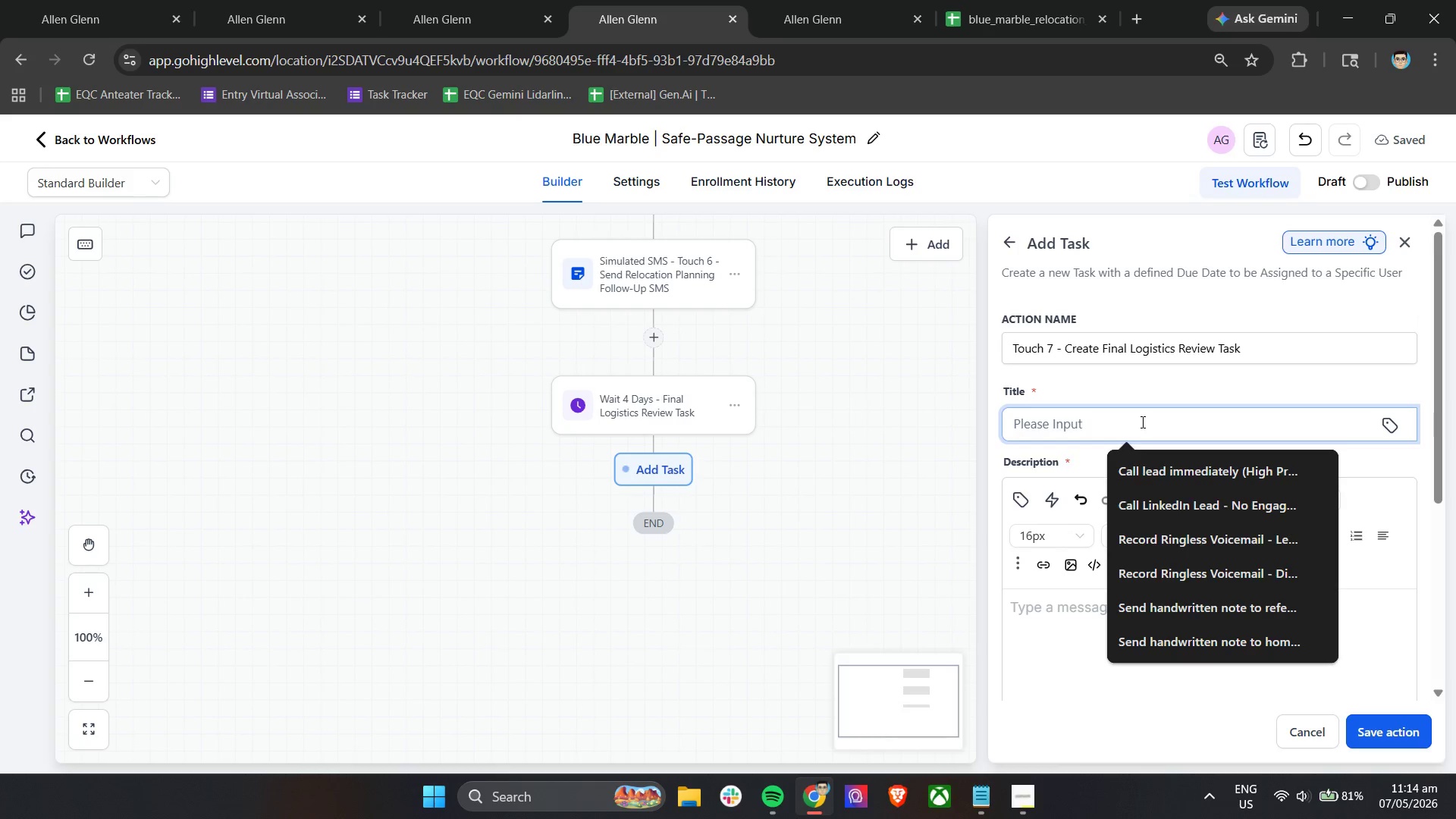 
type(Conduct FInal Reloca)
 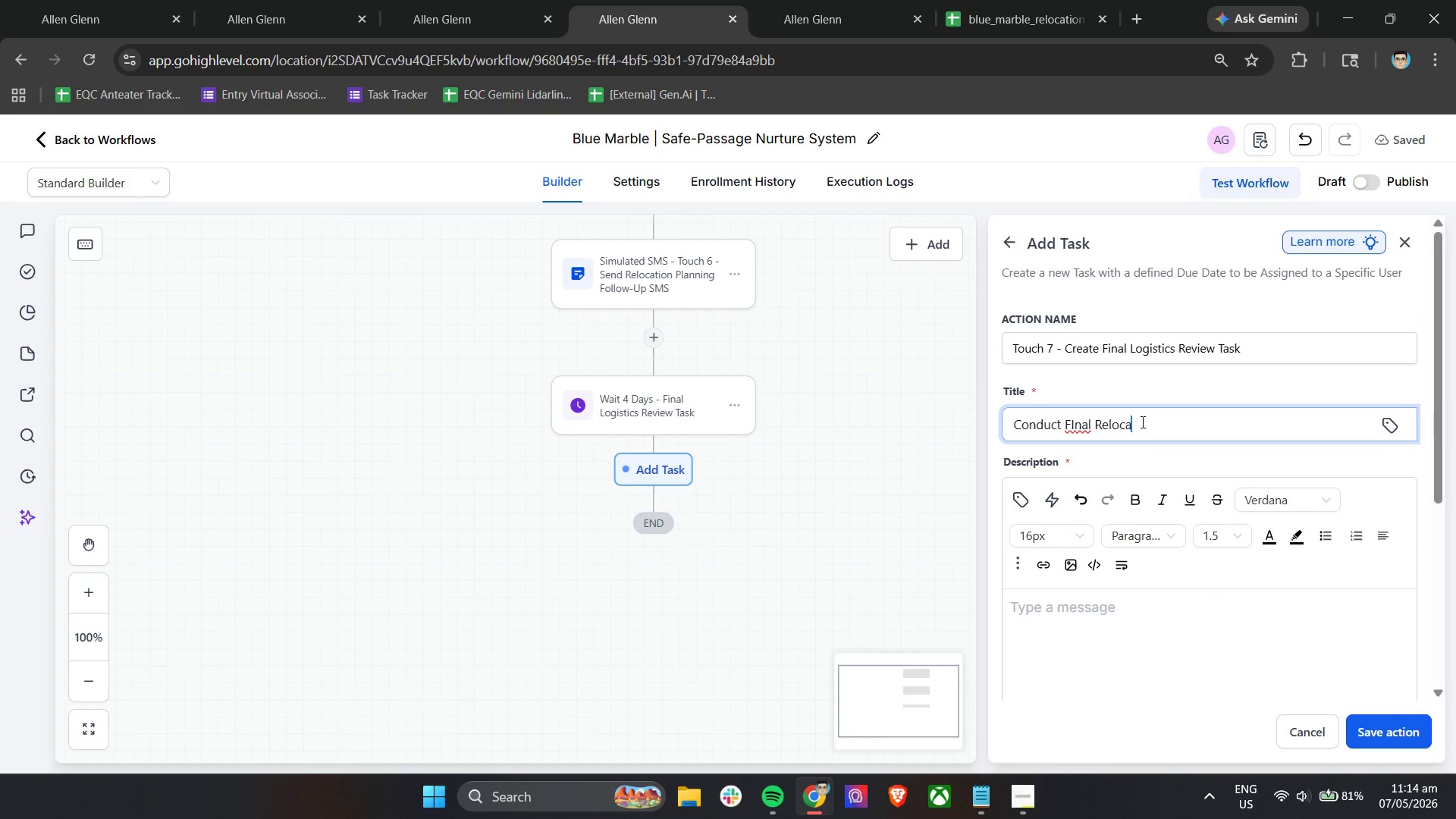 
left_click([1085, 426])
 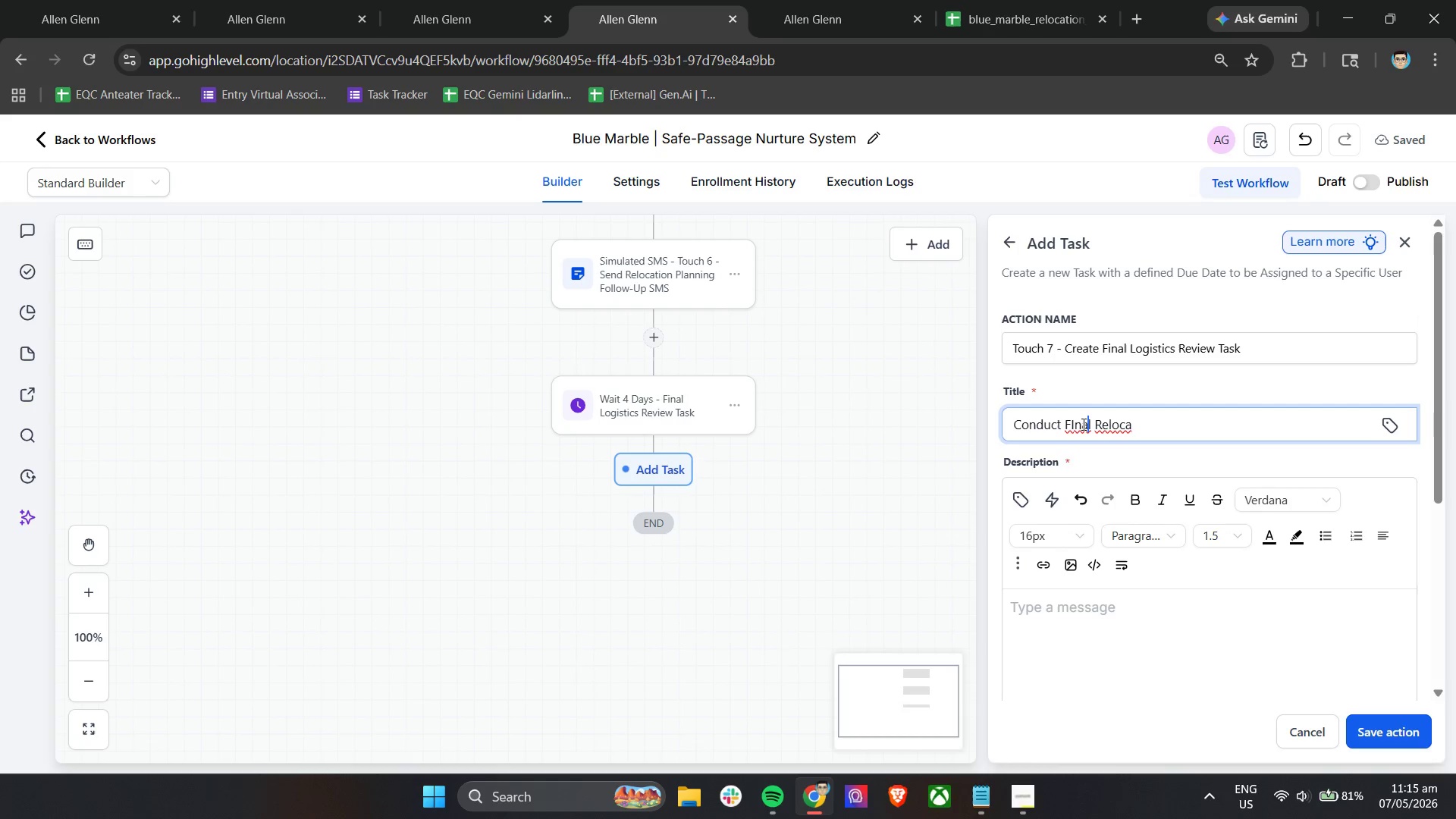 
left_click([1082, 424])
 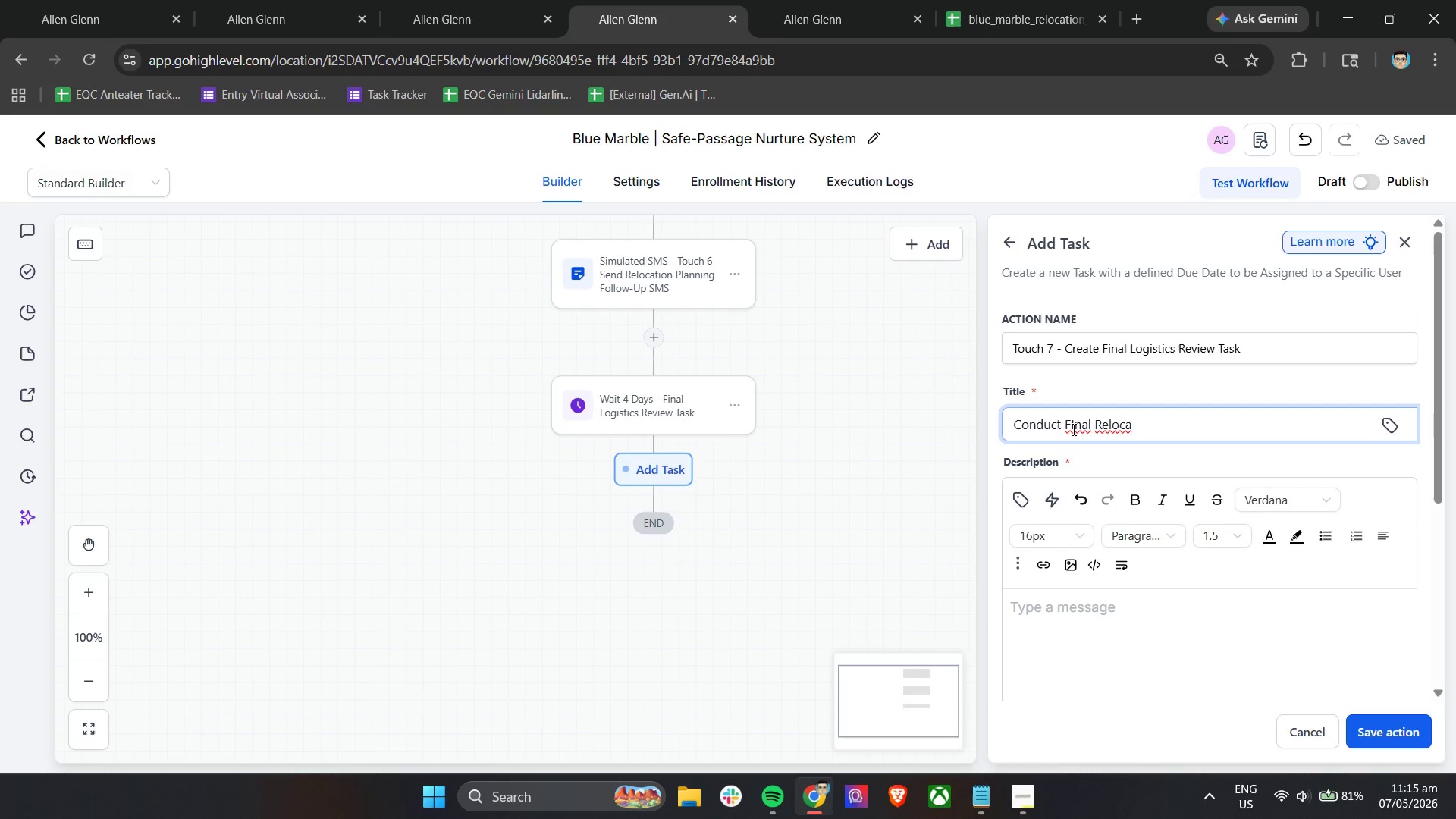 
left_click([1072, 429])
 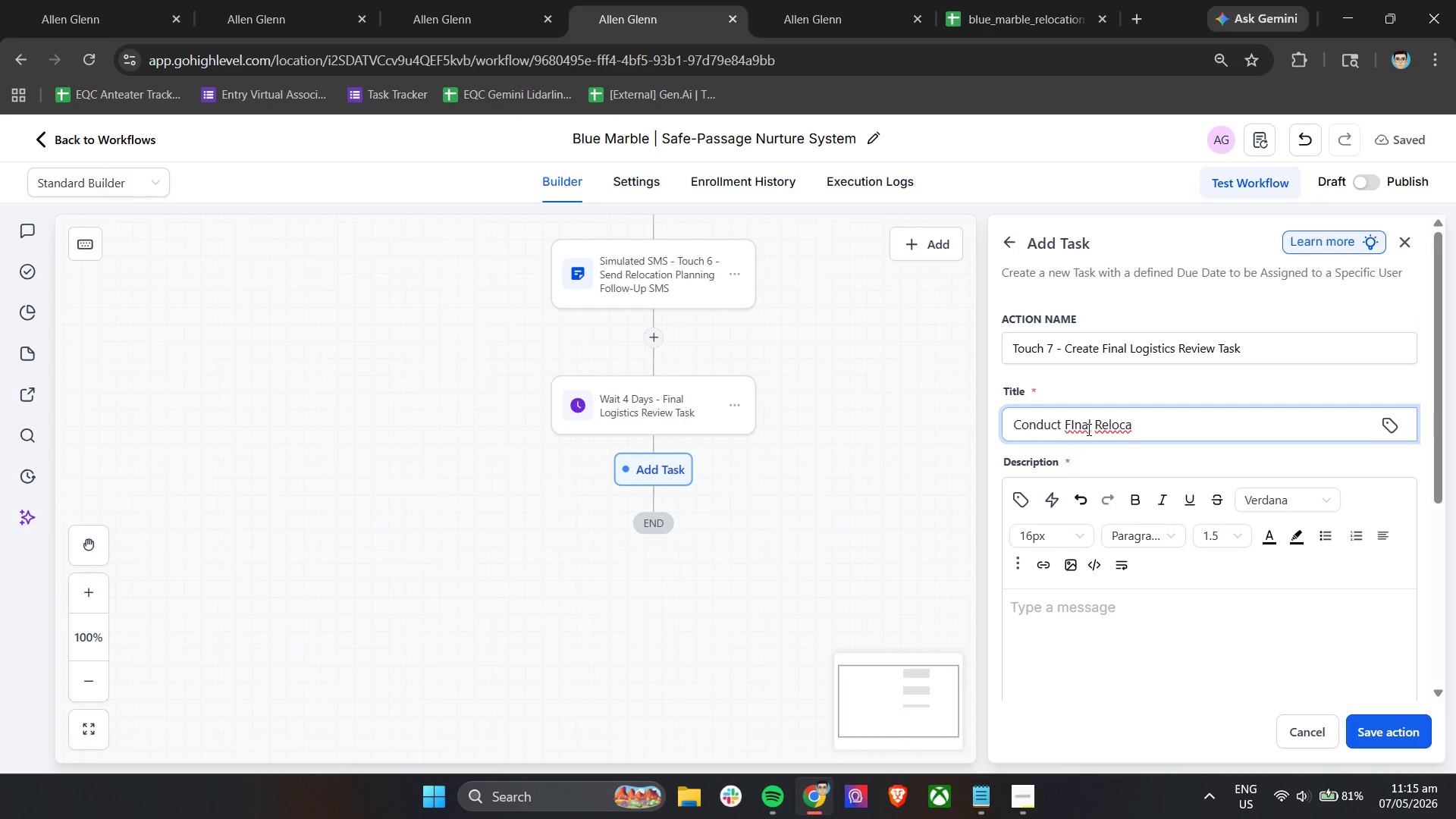 
key(ArrowRight)
 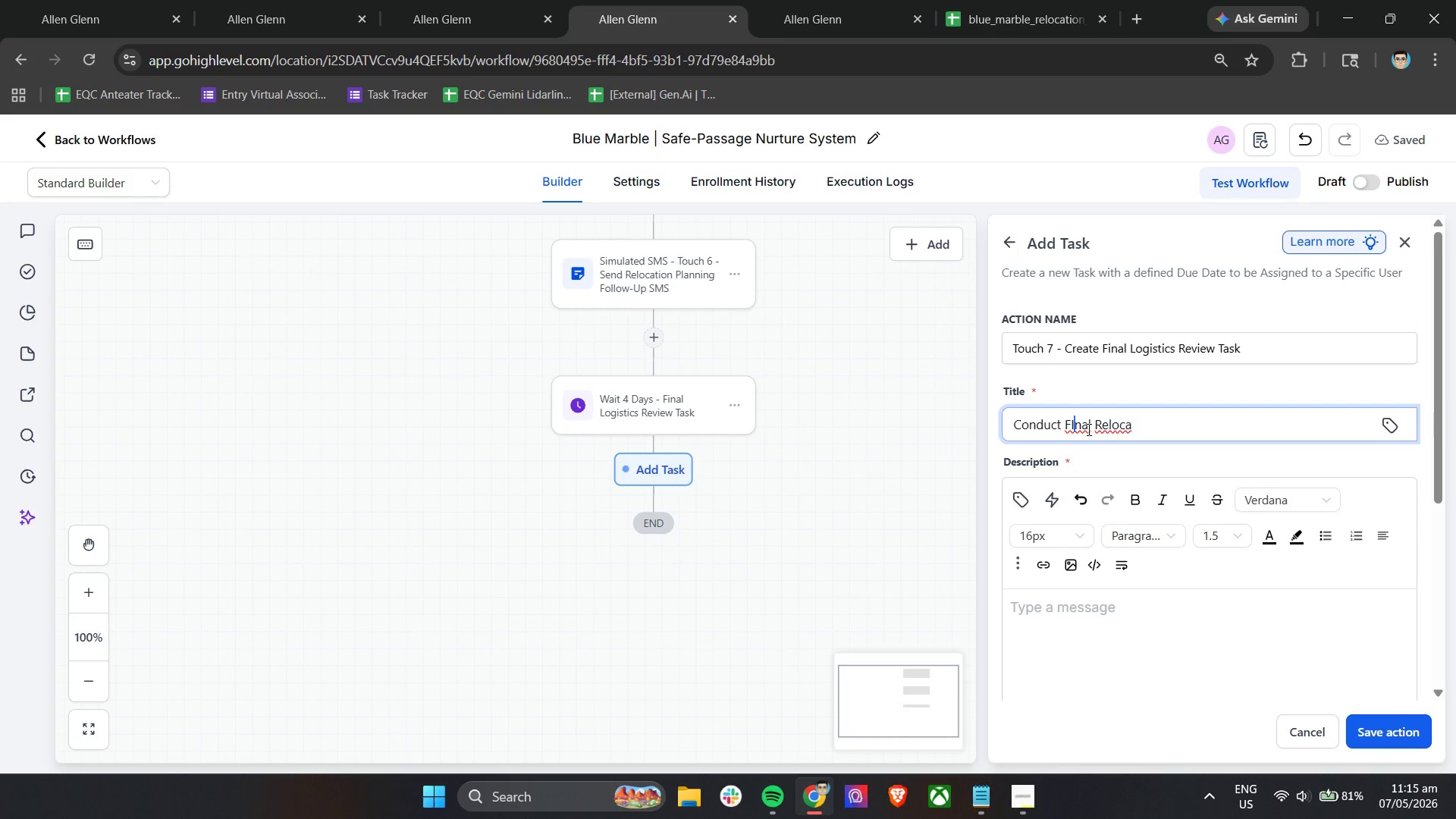 
key(Backspace)
 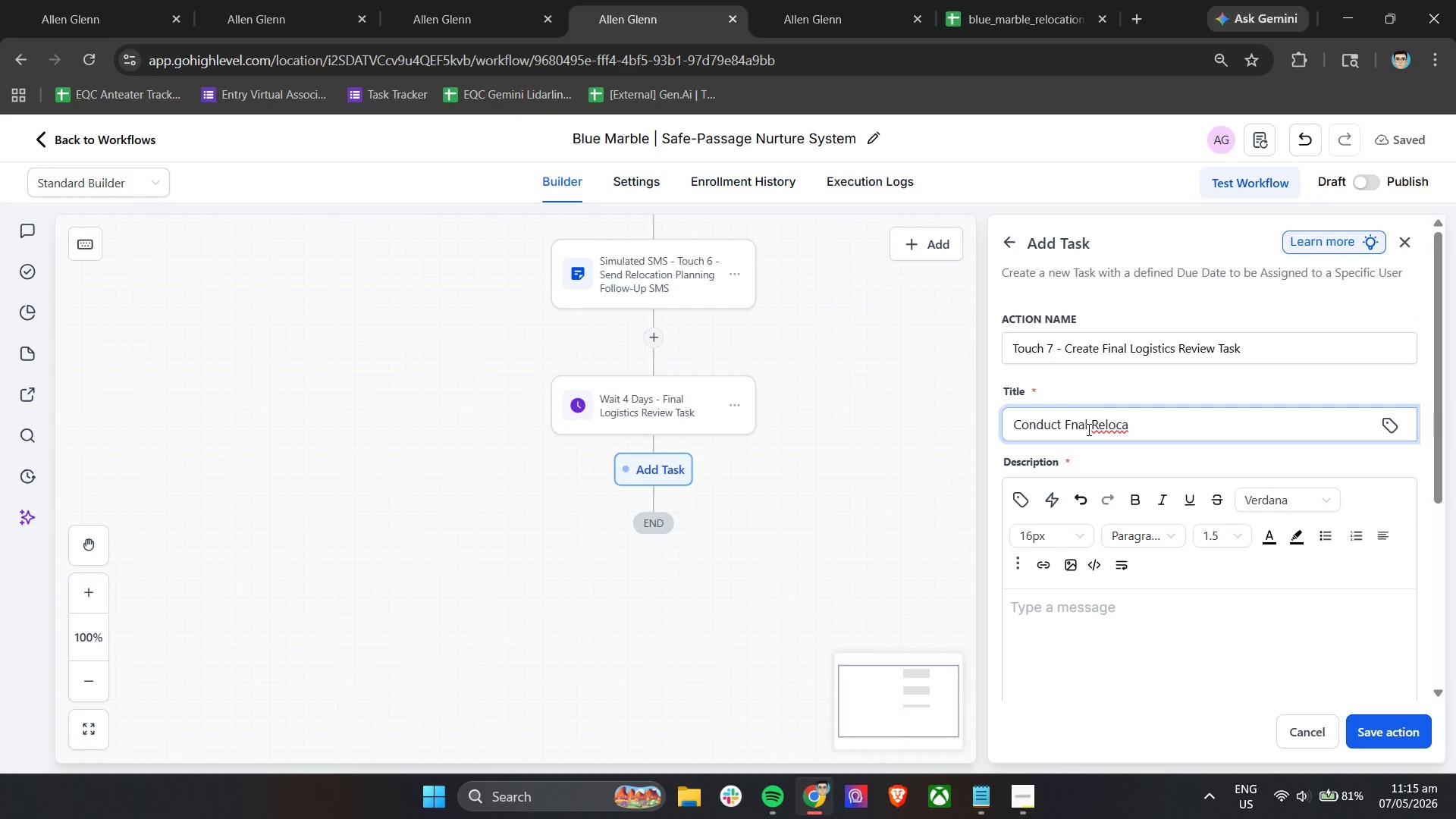 
key(I)
 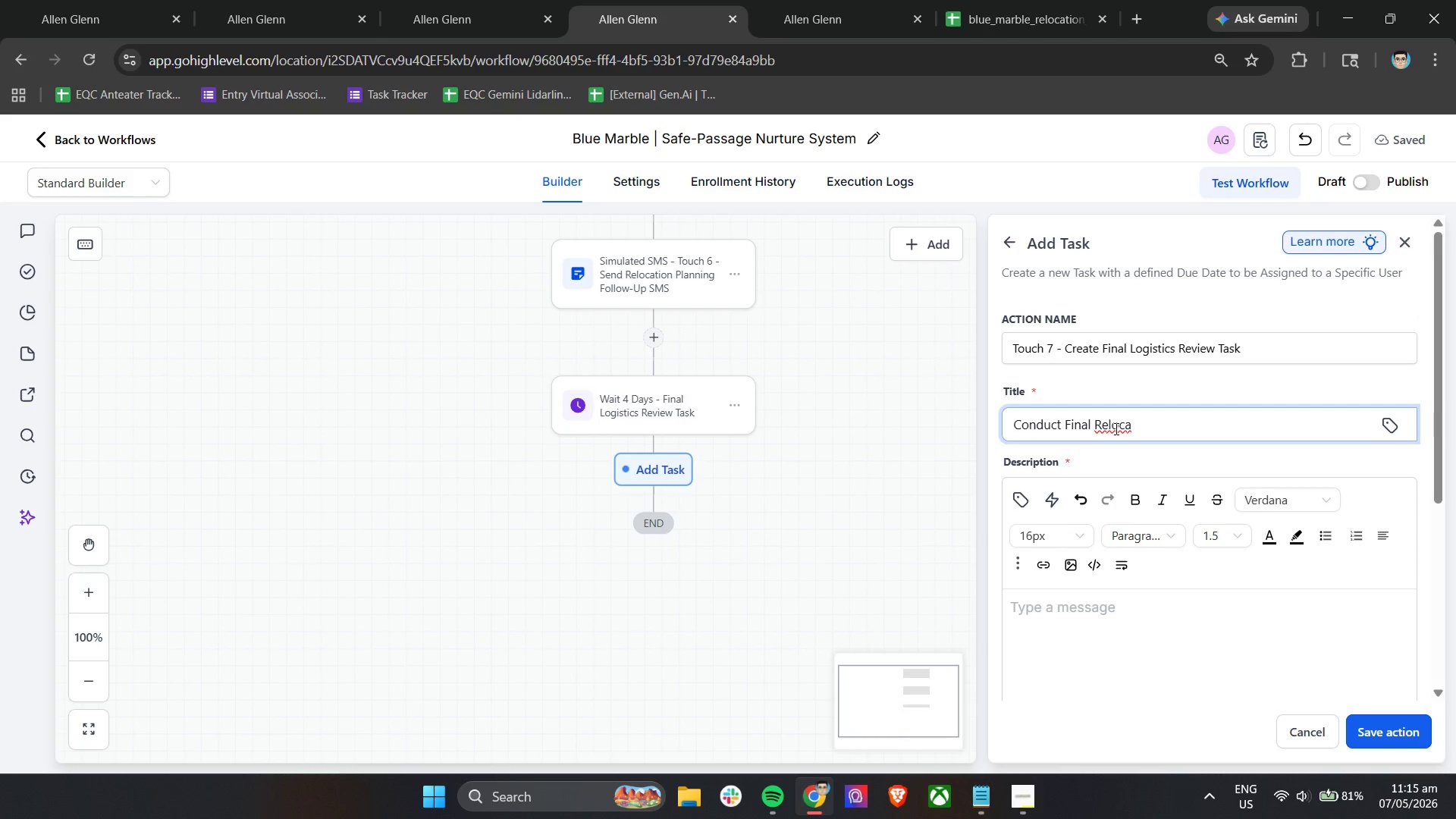 
left_click([1142, 425])
 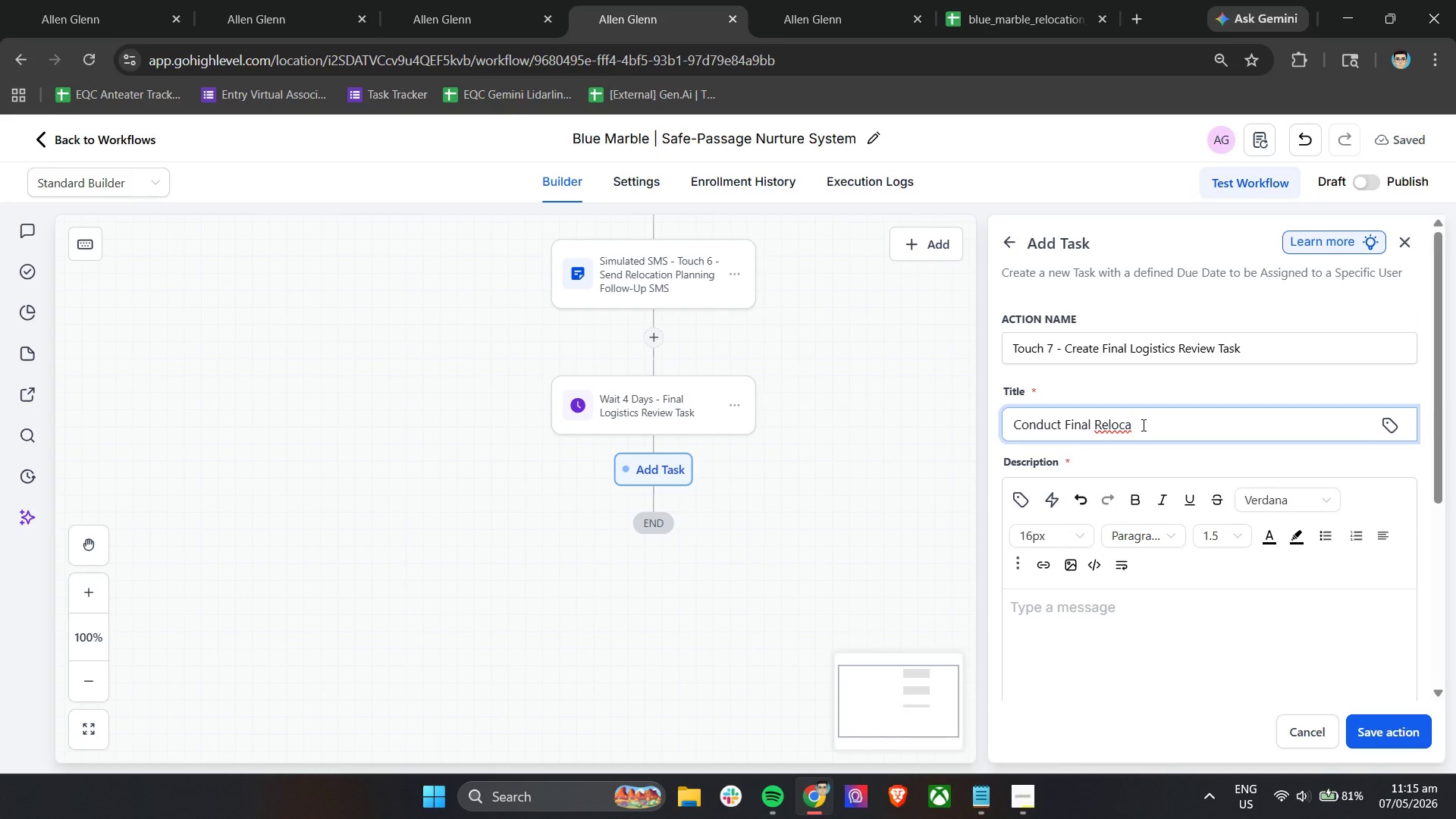 
type(tion)
 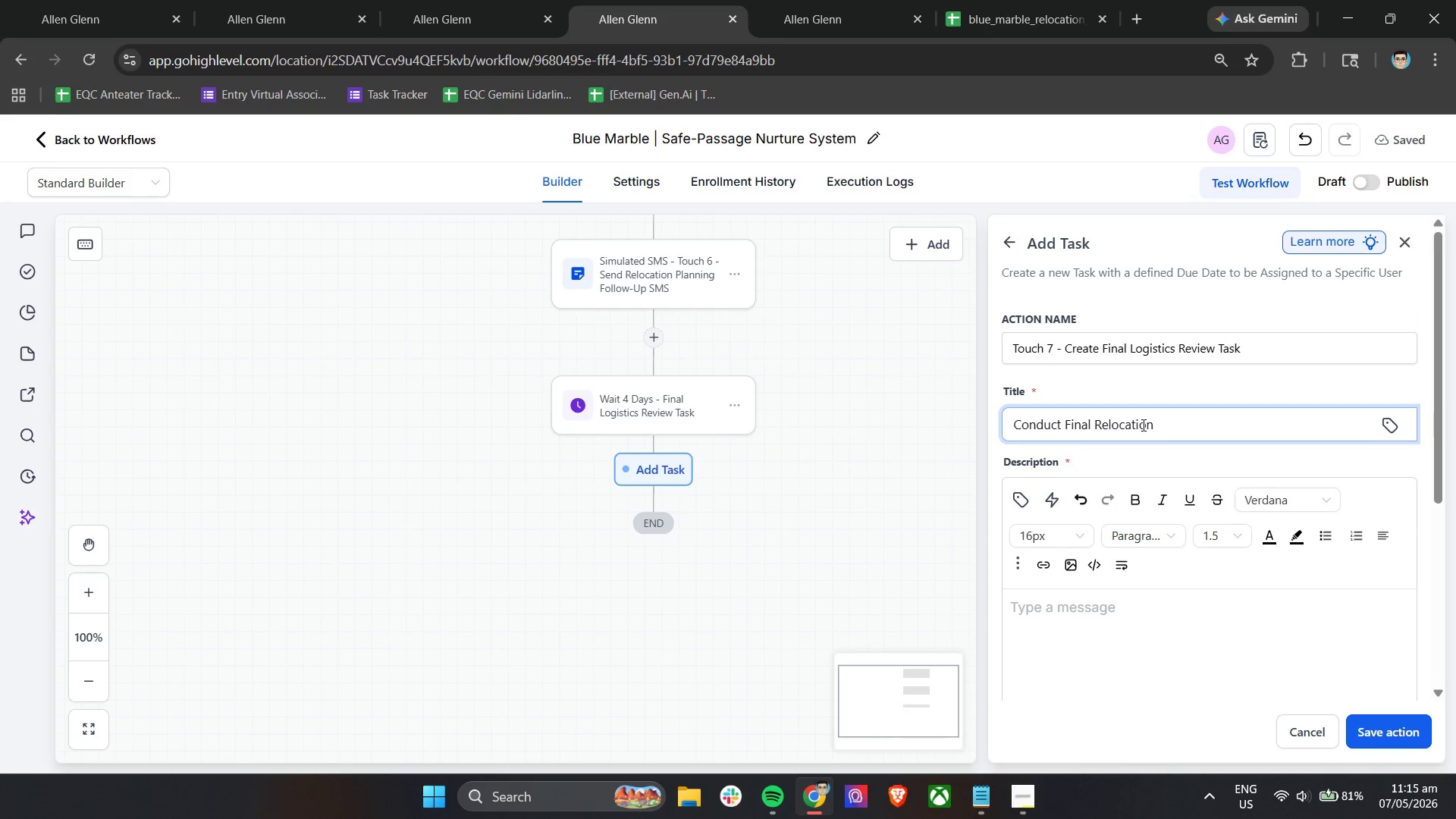 
wait(6.67)
 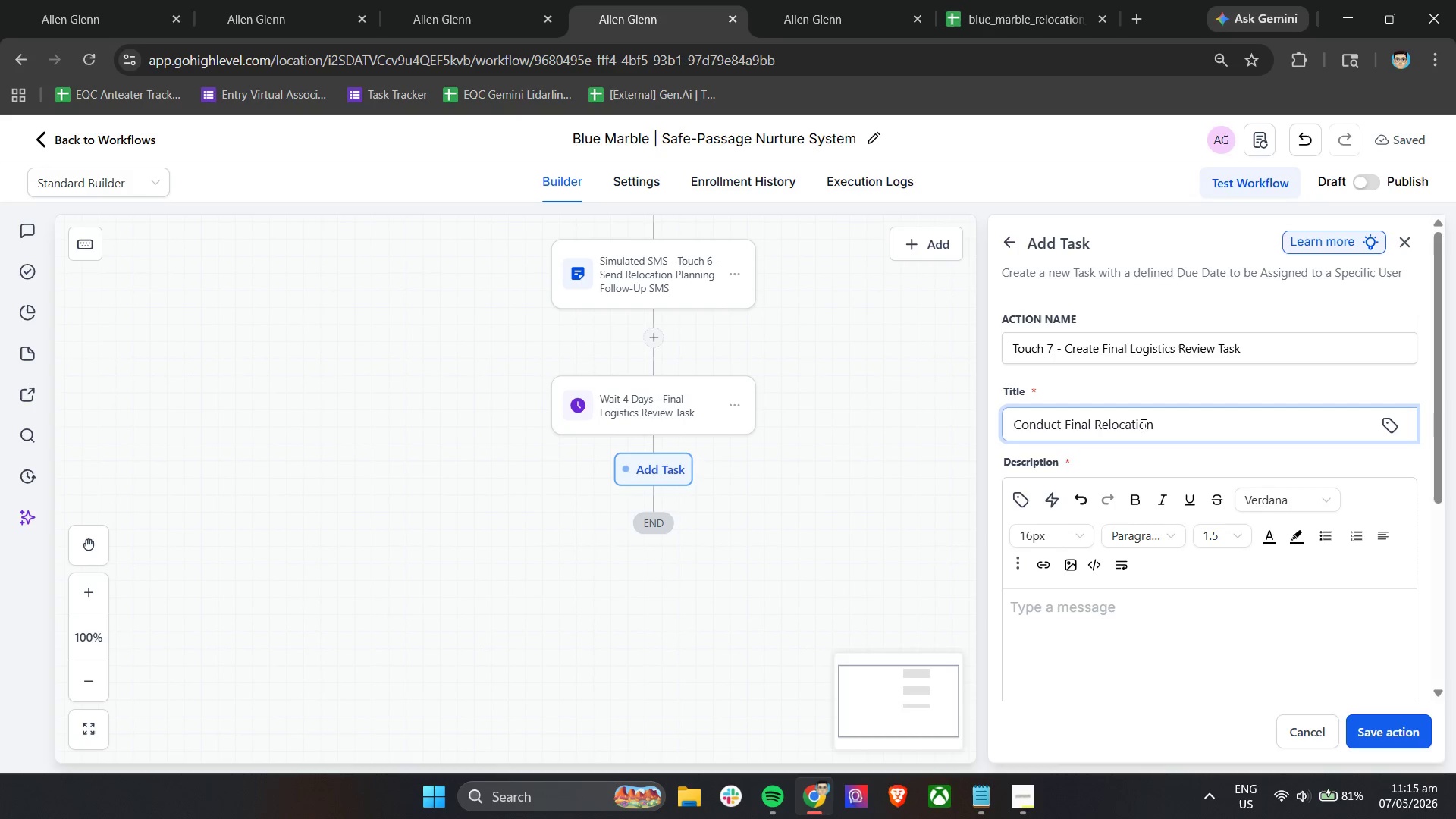 
type( Logistics Review)
 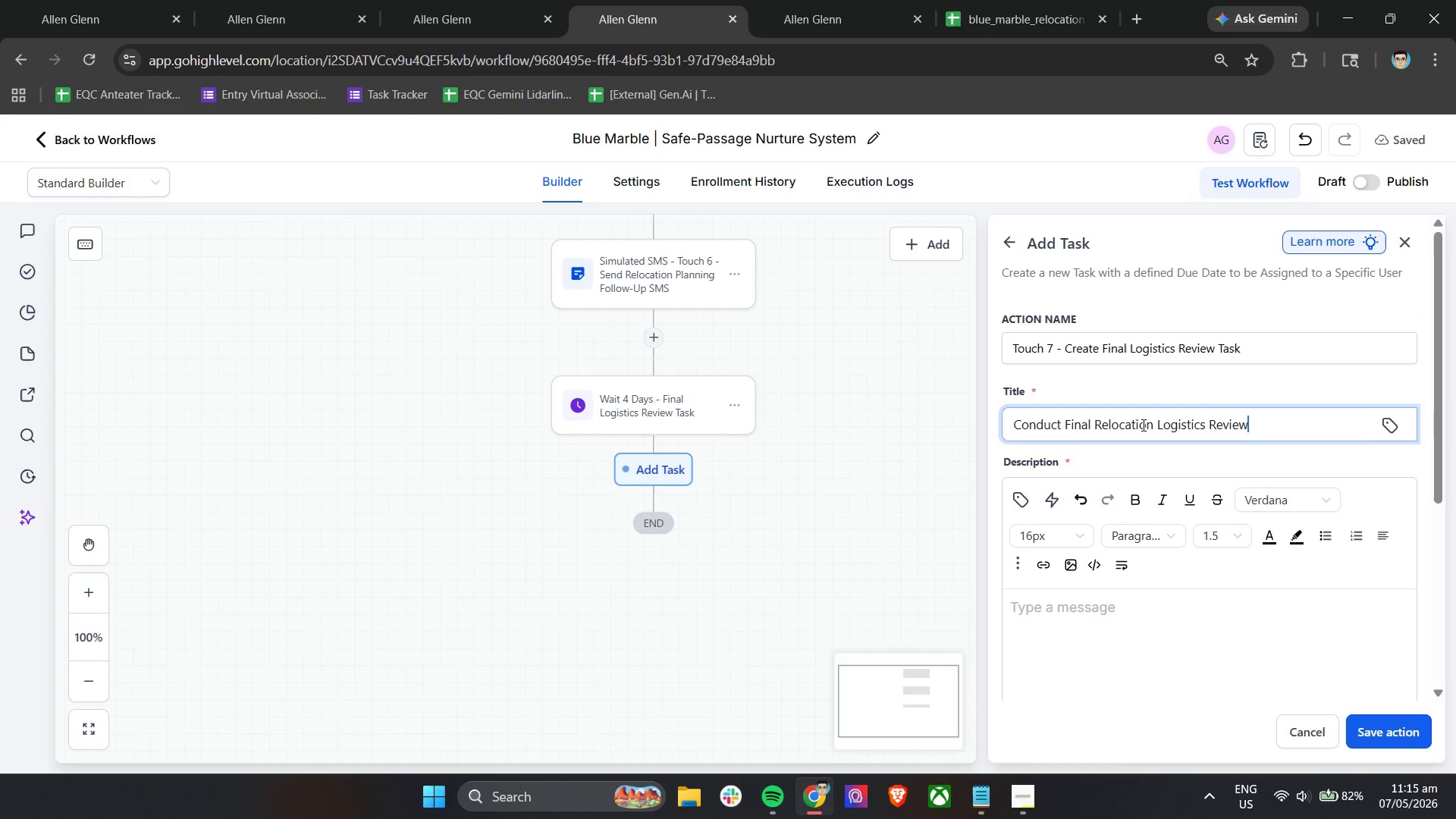 
left_click([1150, 516])
 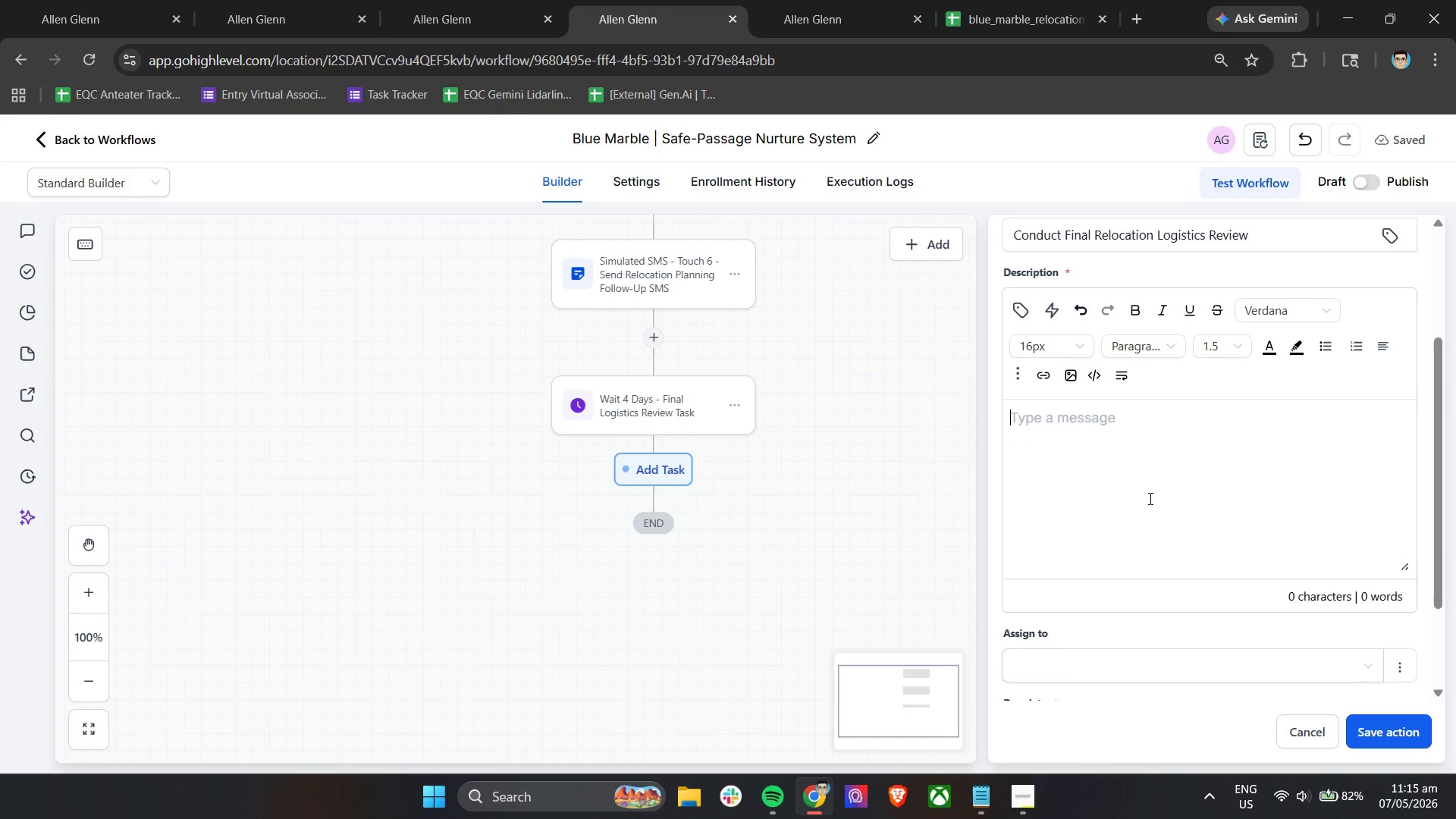 
scroll: coordinate [1142, 425], scroll_direction: down, amount: 2.0
 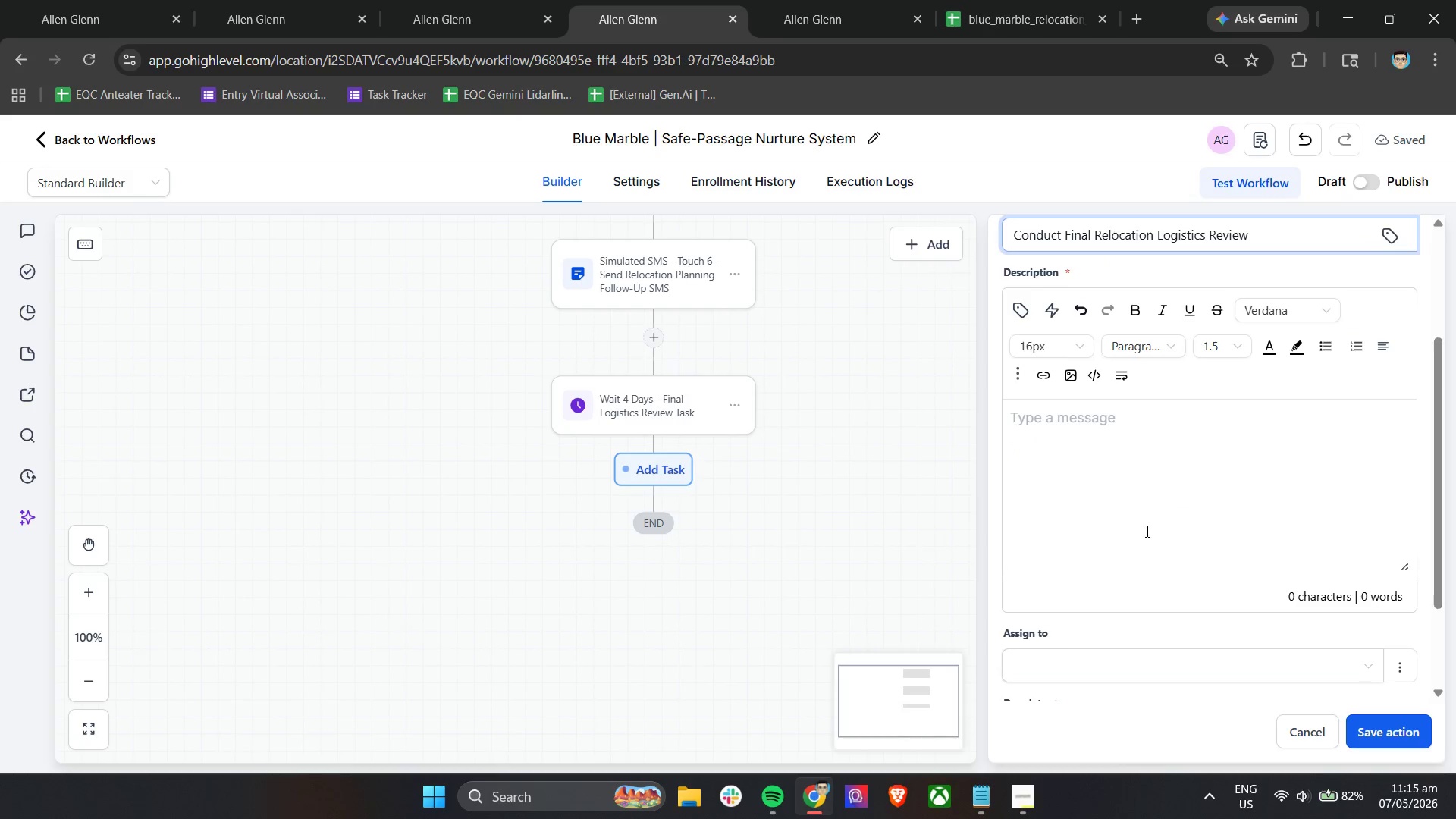 
type(Reach out to review outsan)
key(Backspace)
key(Backspace)
type(tanding relocation questions, confirm planning readiness, and discuss final logistics coordination with the client)
 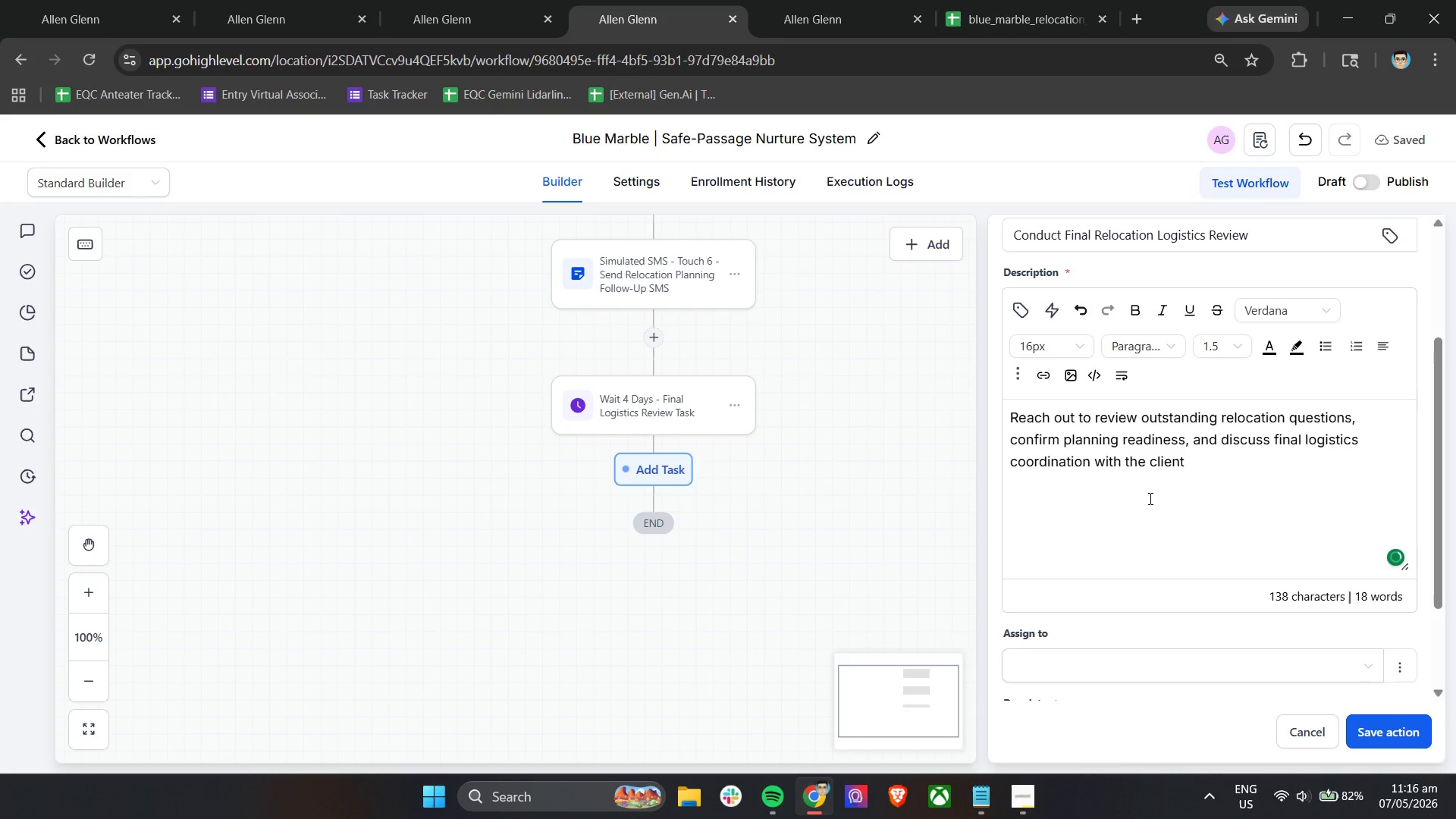 
scroll: coordinate [1149, 498], scroll_direction: down, amount: 3.0
 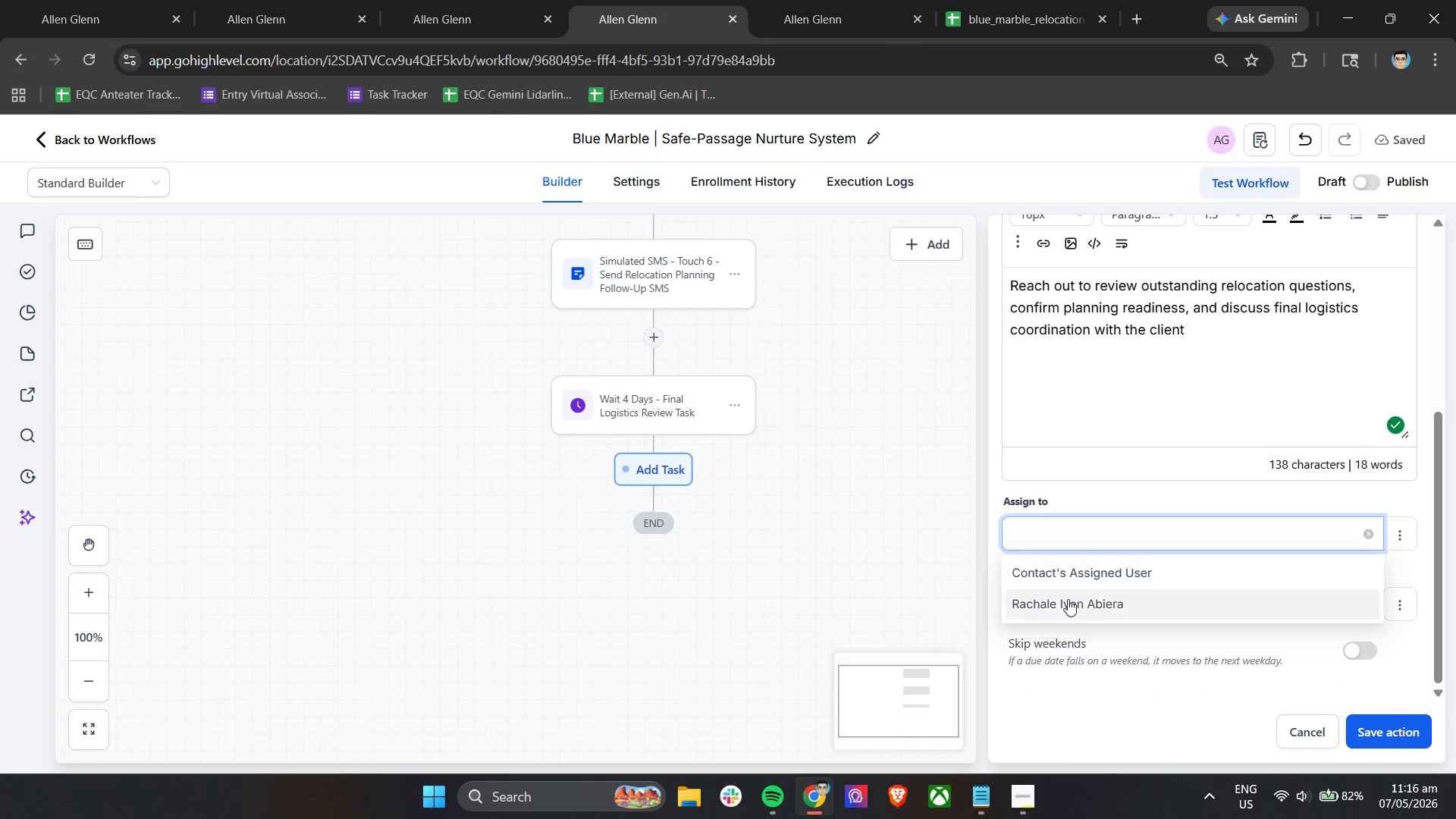 
double_click([1041, 600])
 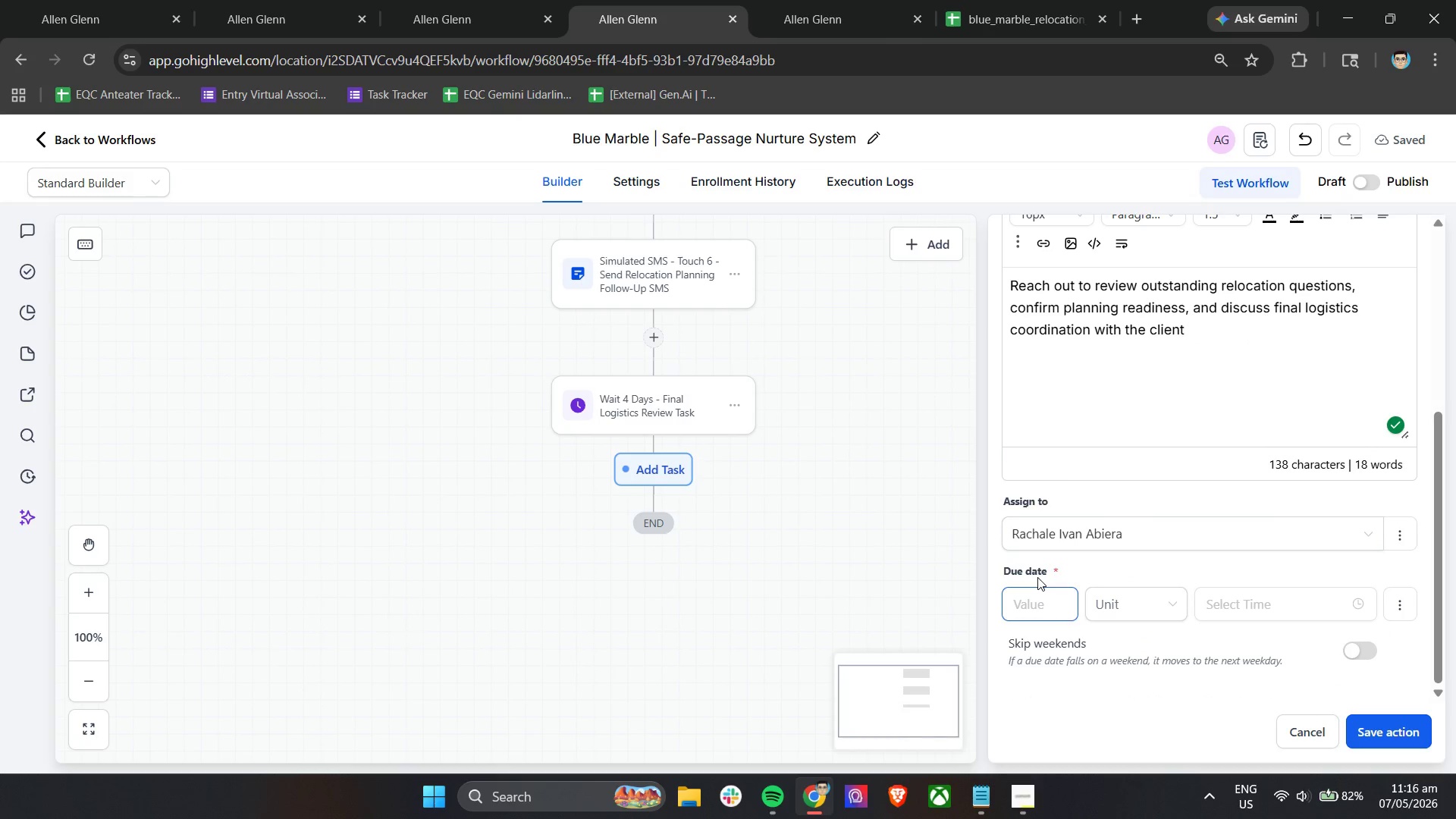 
key(0)
 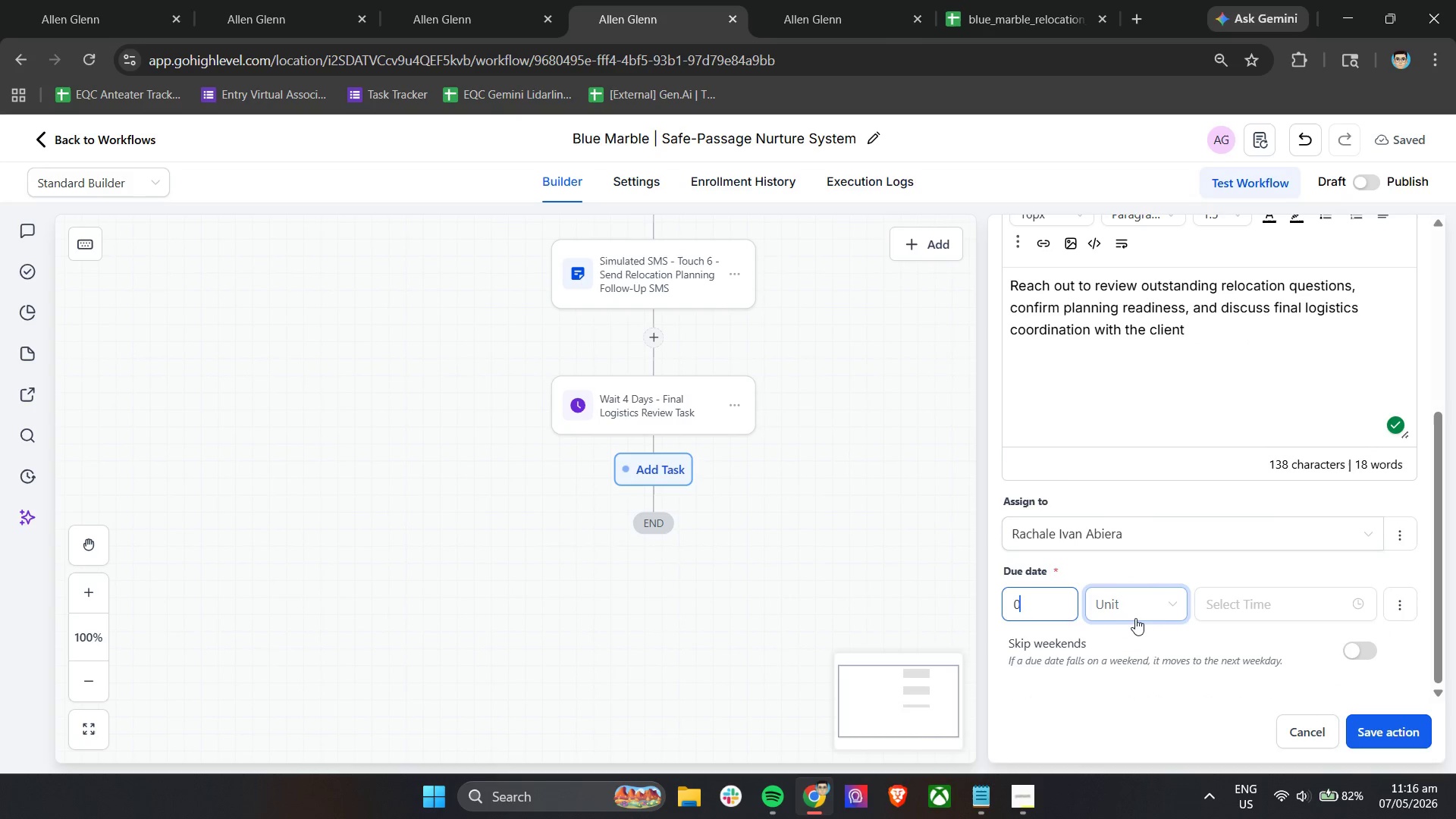 
left_click([1138, 616])
 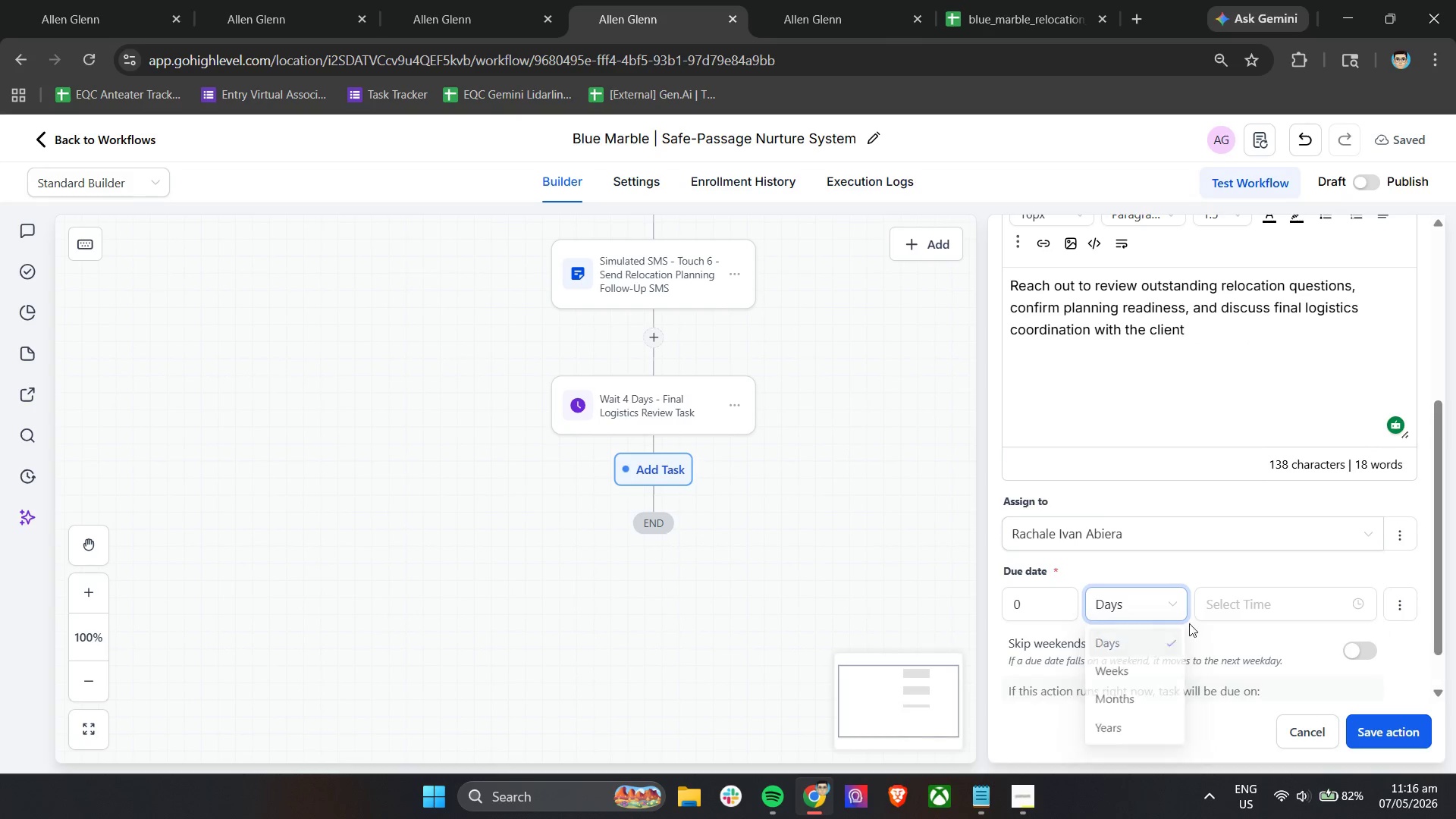 
double_click([1213, 614])
 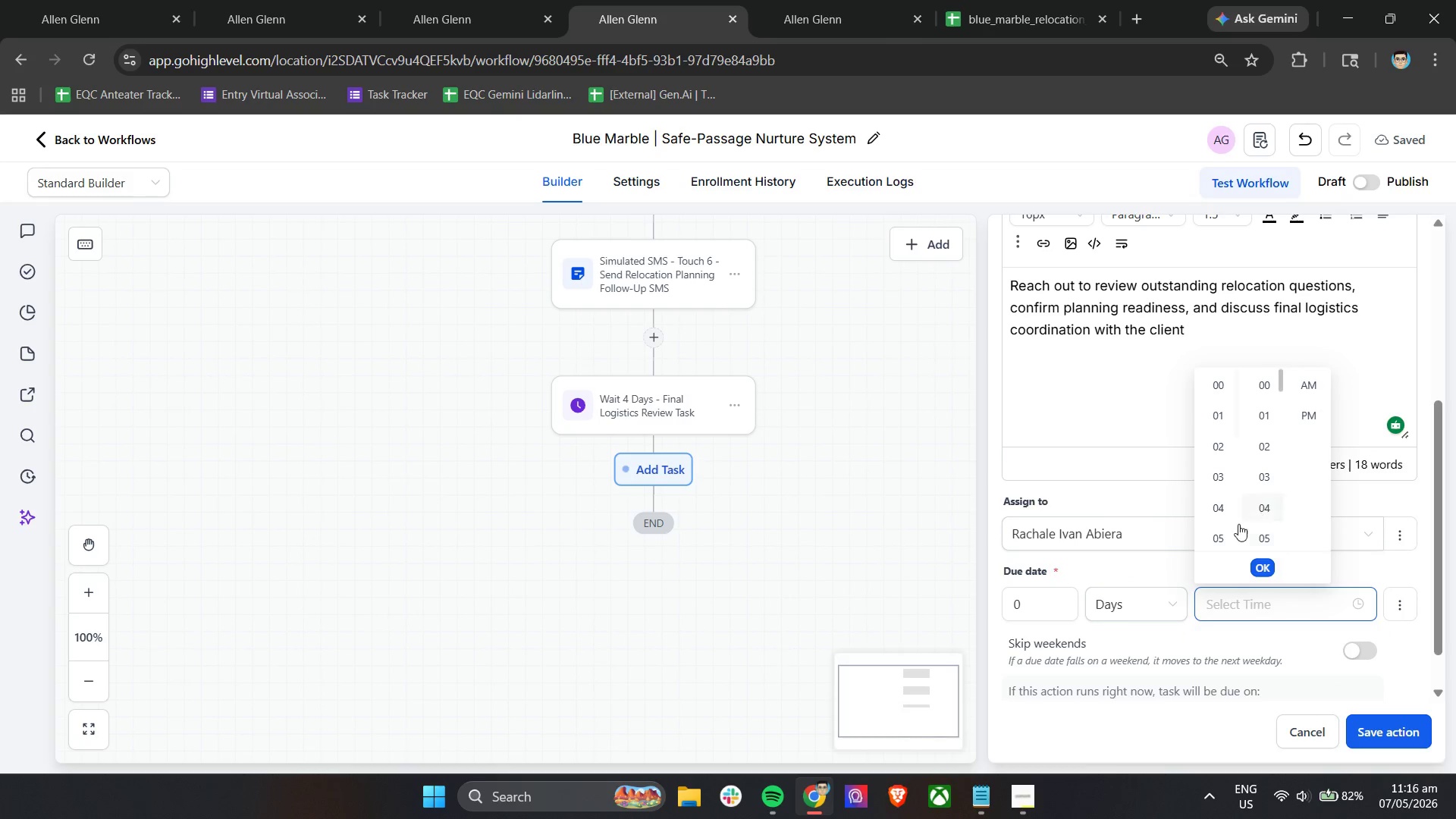 
scroll: coordinate [1235, 487], scroll_direction: down, amount: 2.0
 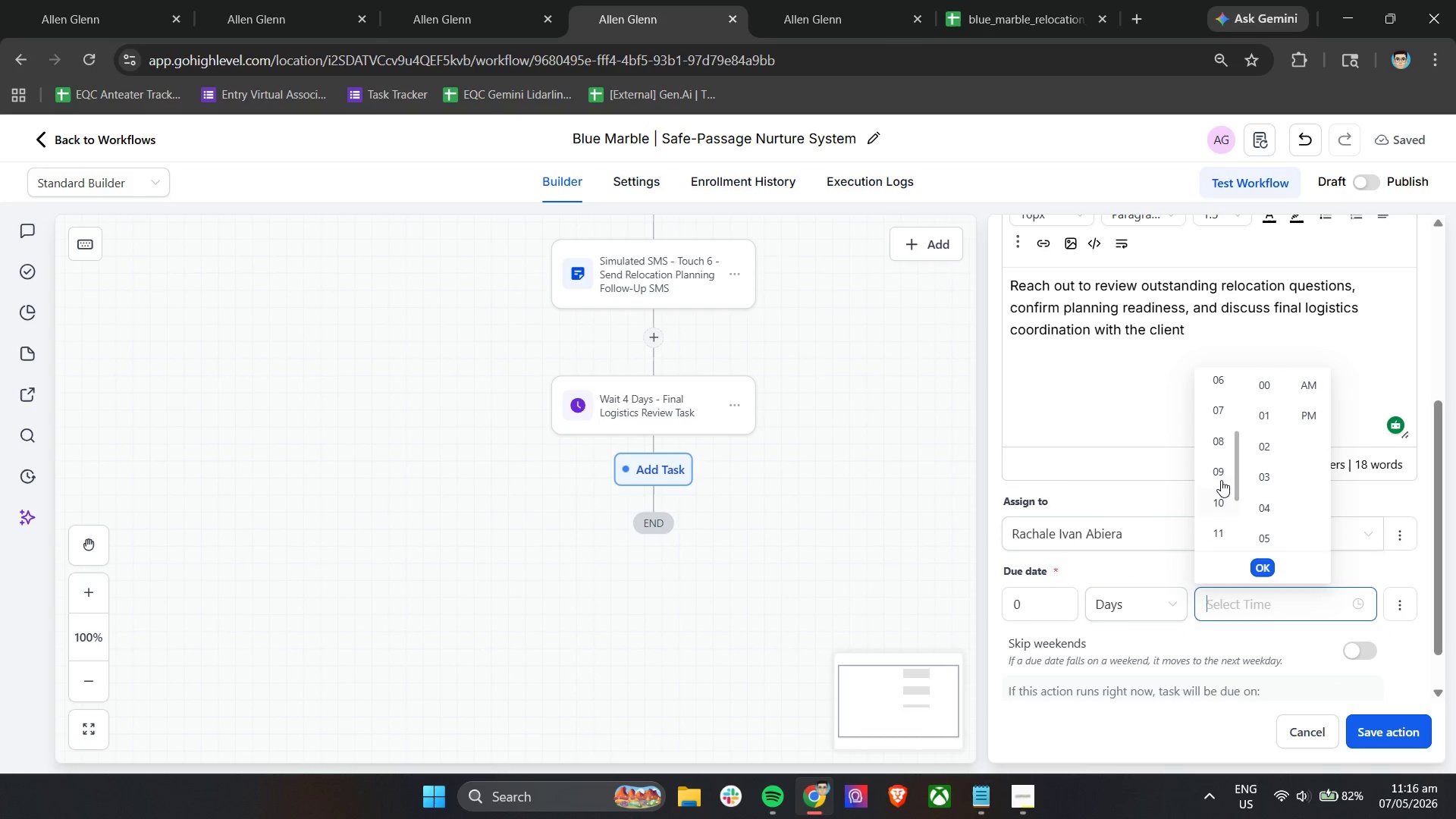 
left_click([1217, 473])
 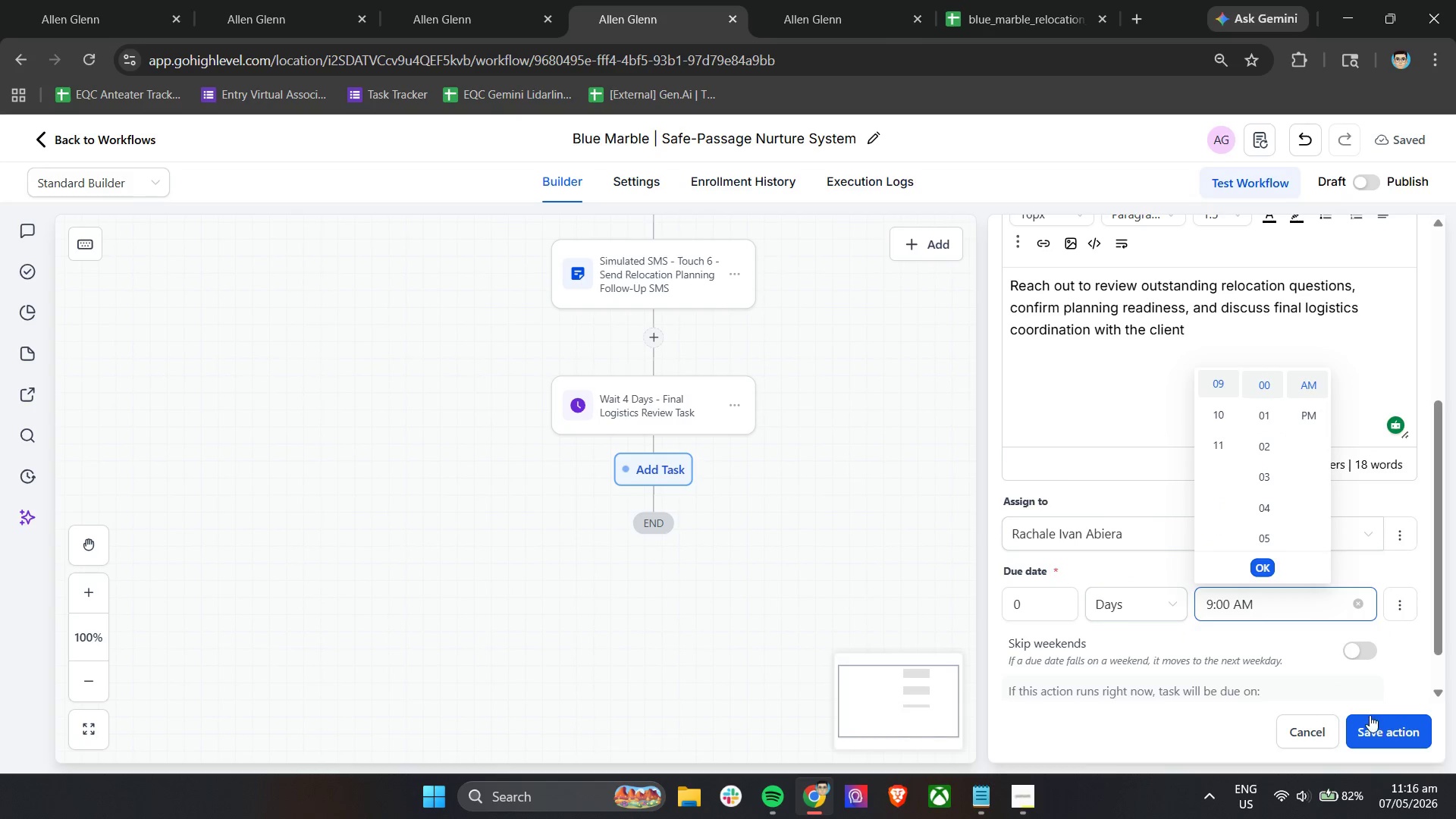 
left_click([1384, 722])
 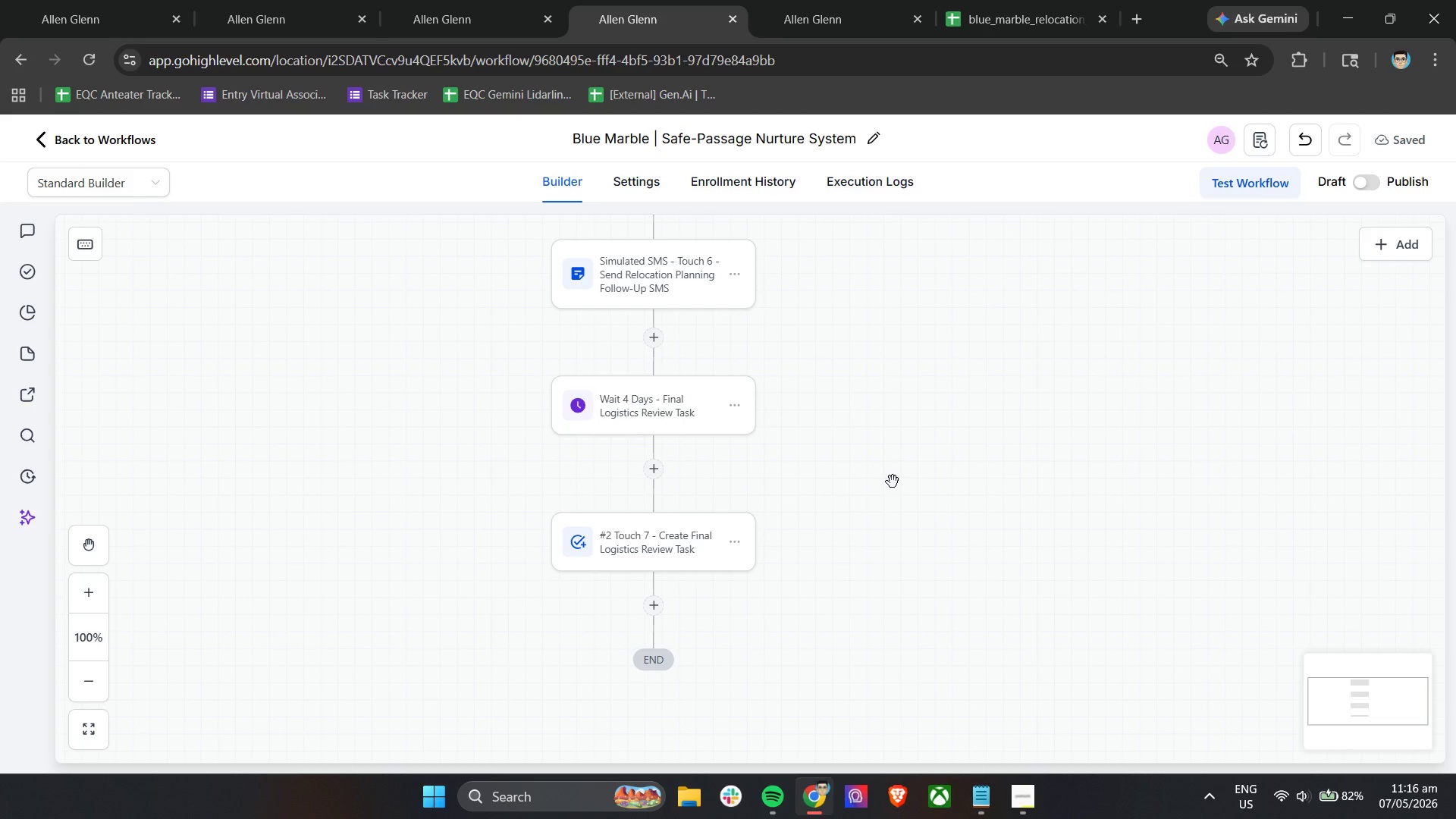 
wait(8.11)
 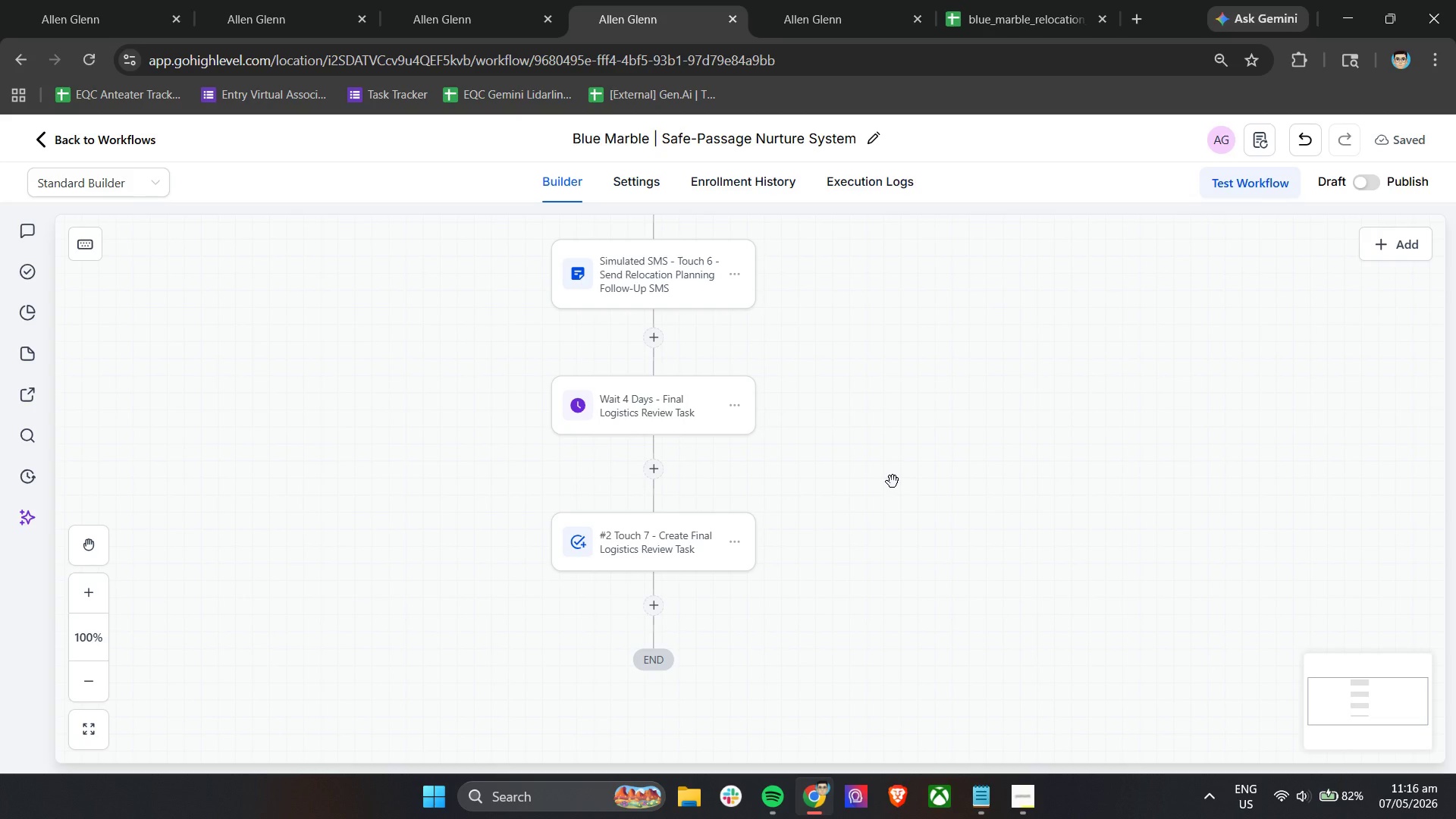 
left_click([1010, 798])